 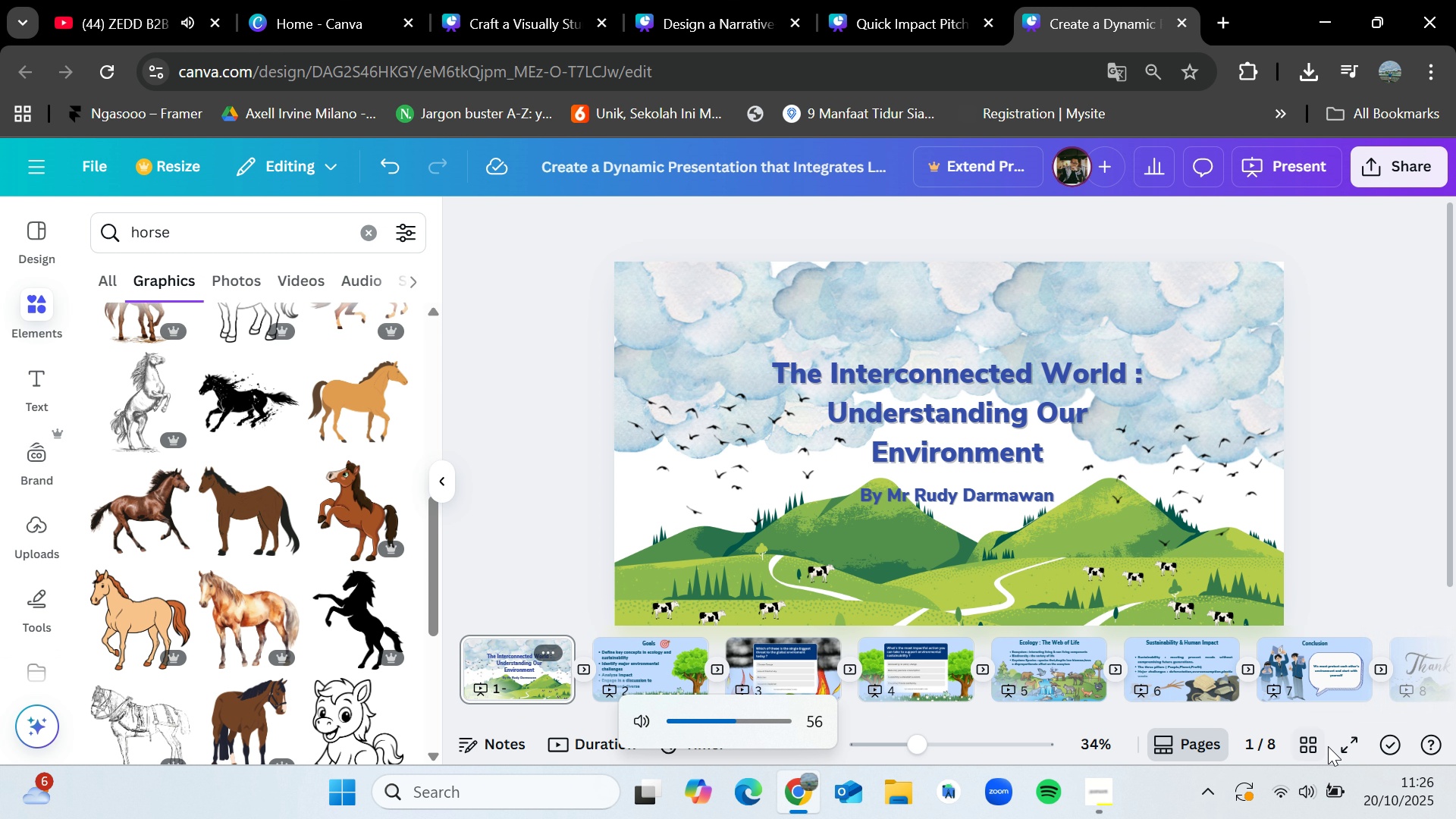 
left_click([1345, 748])
 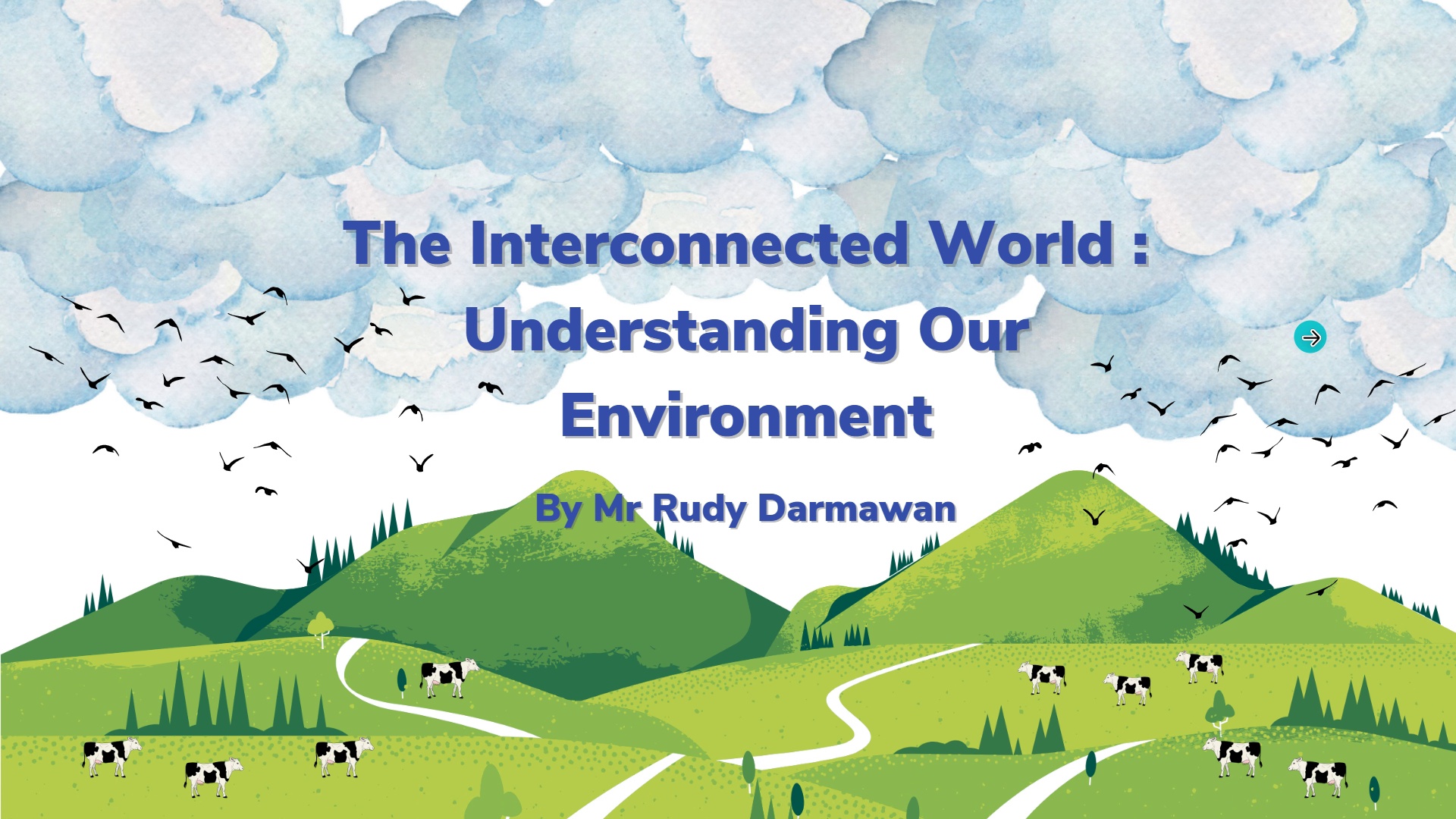 
wait(7.21)
 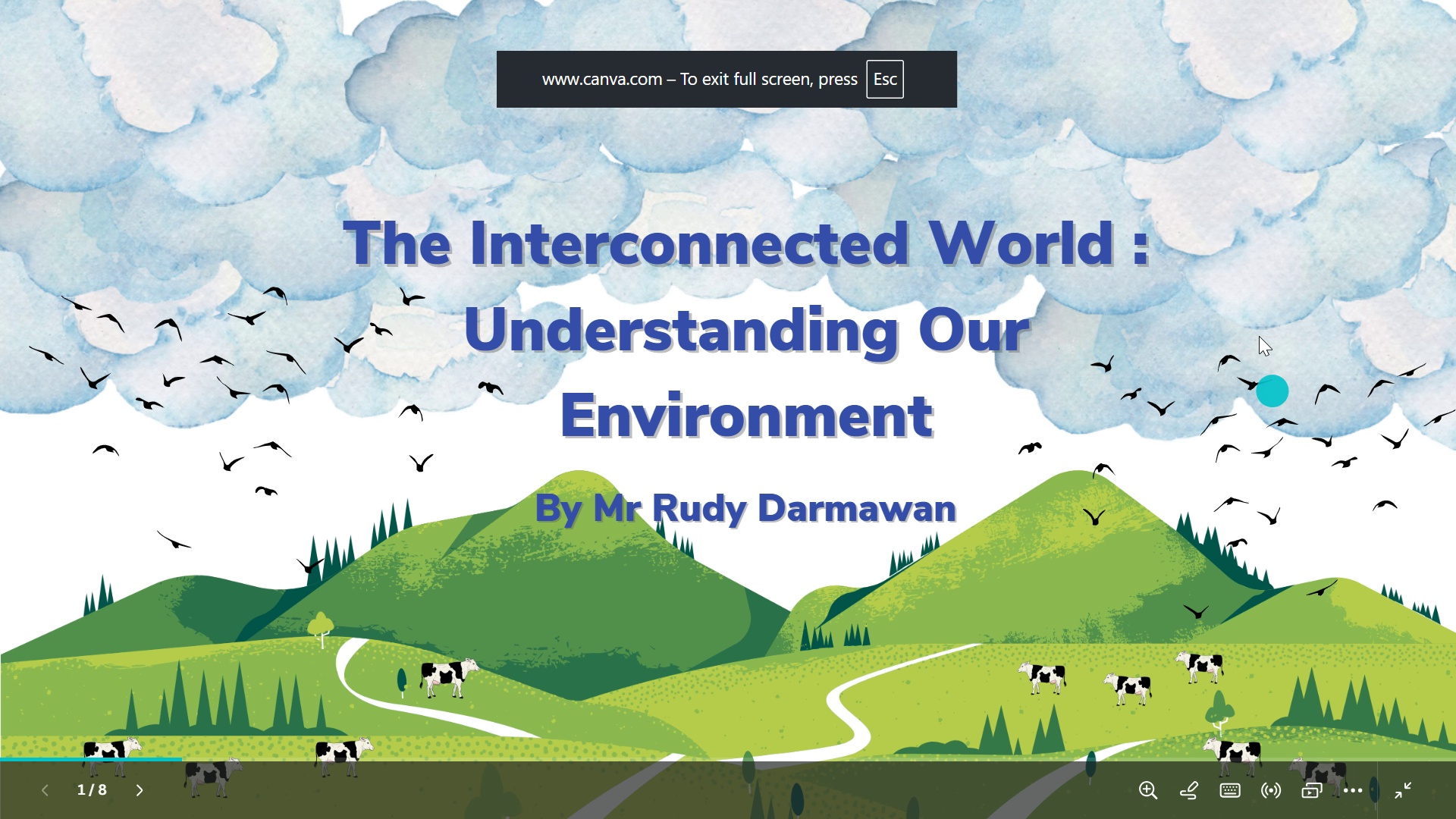 
key(Escape)
 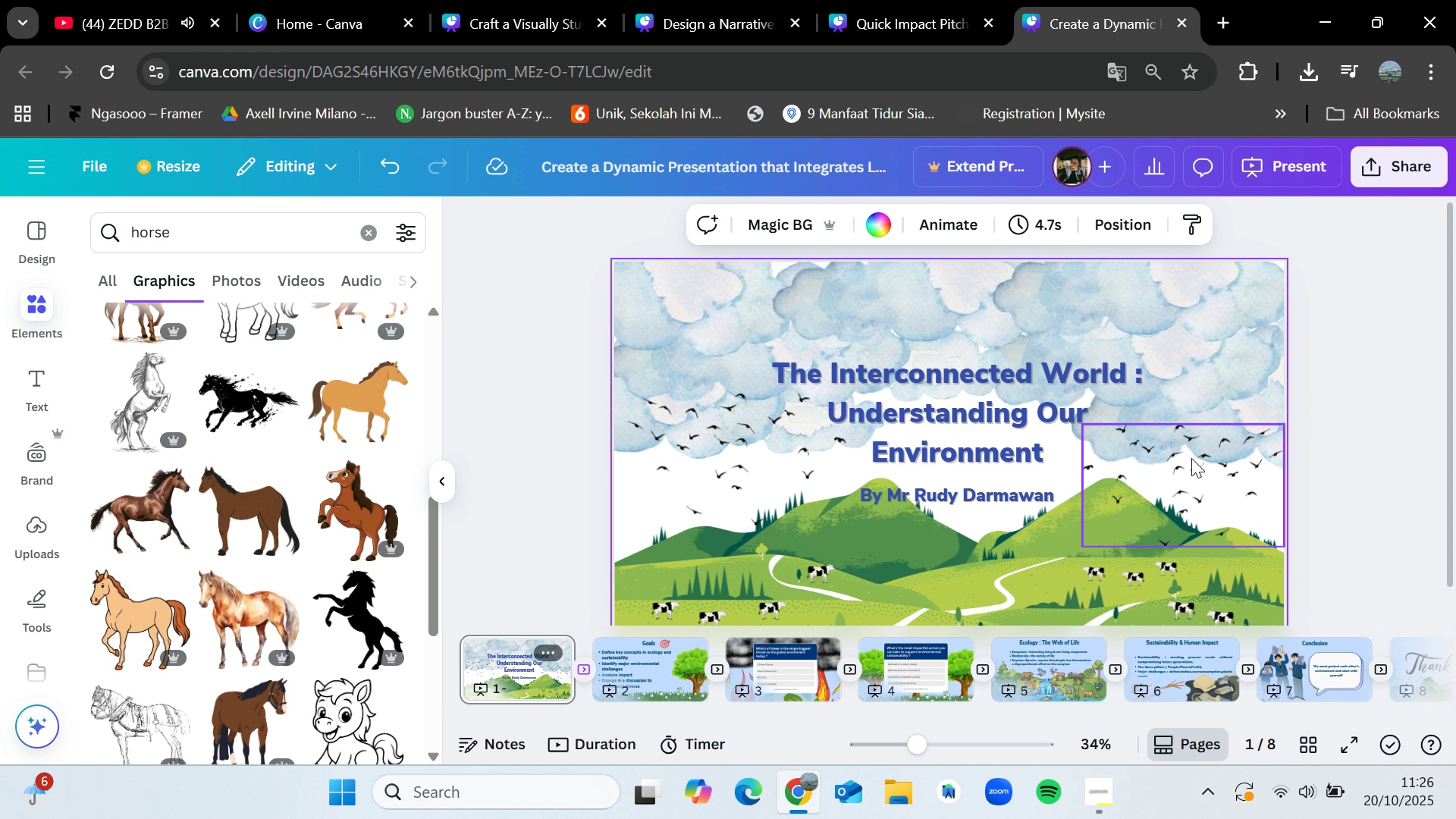 
left_click_drag(start_coordinate=[1192, 458], to_coordinate=[1178, 454])
 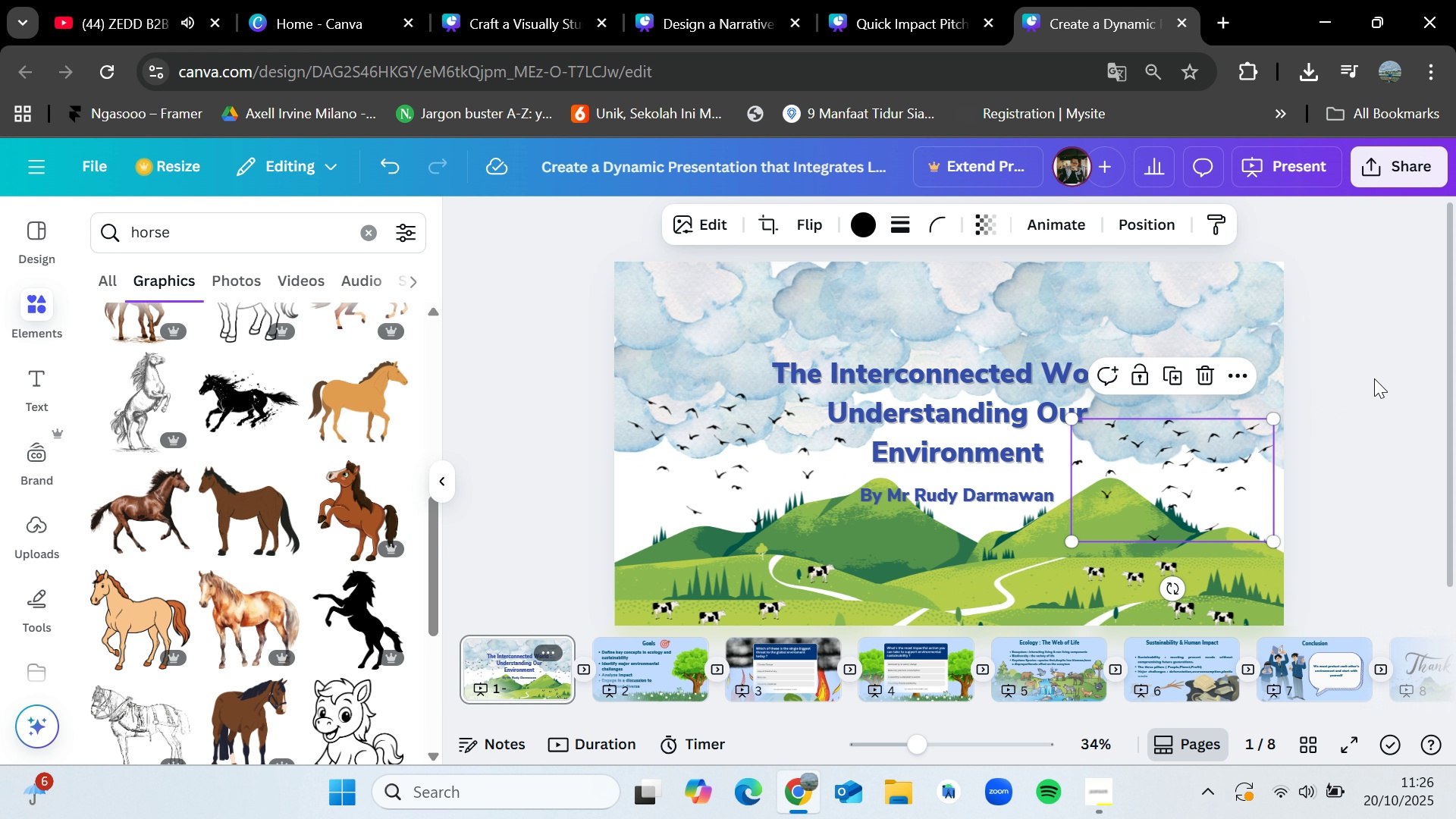 
left_click([1374, 378])
 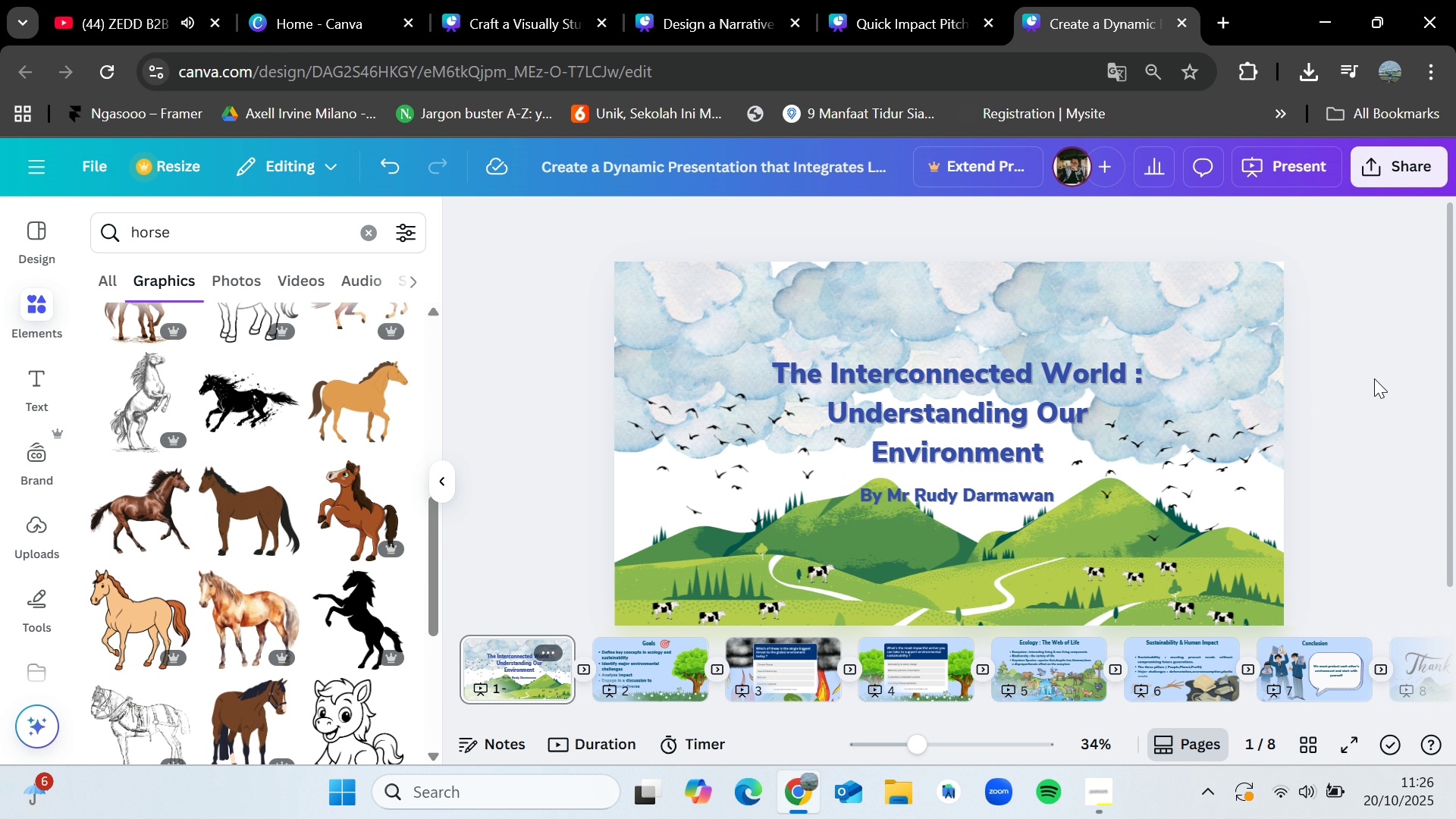 
hold_key(key=VolumeUp, duration=0.79)
 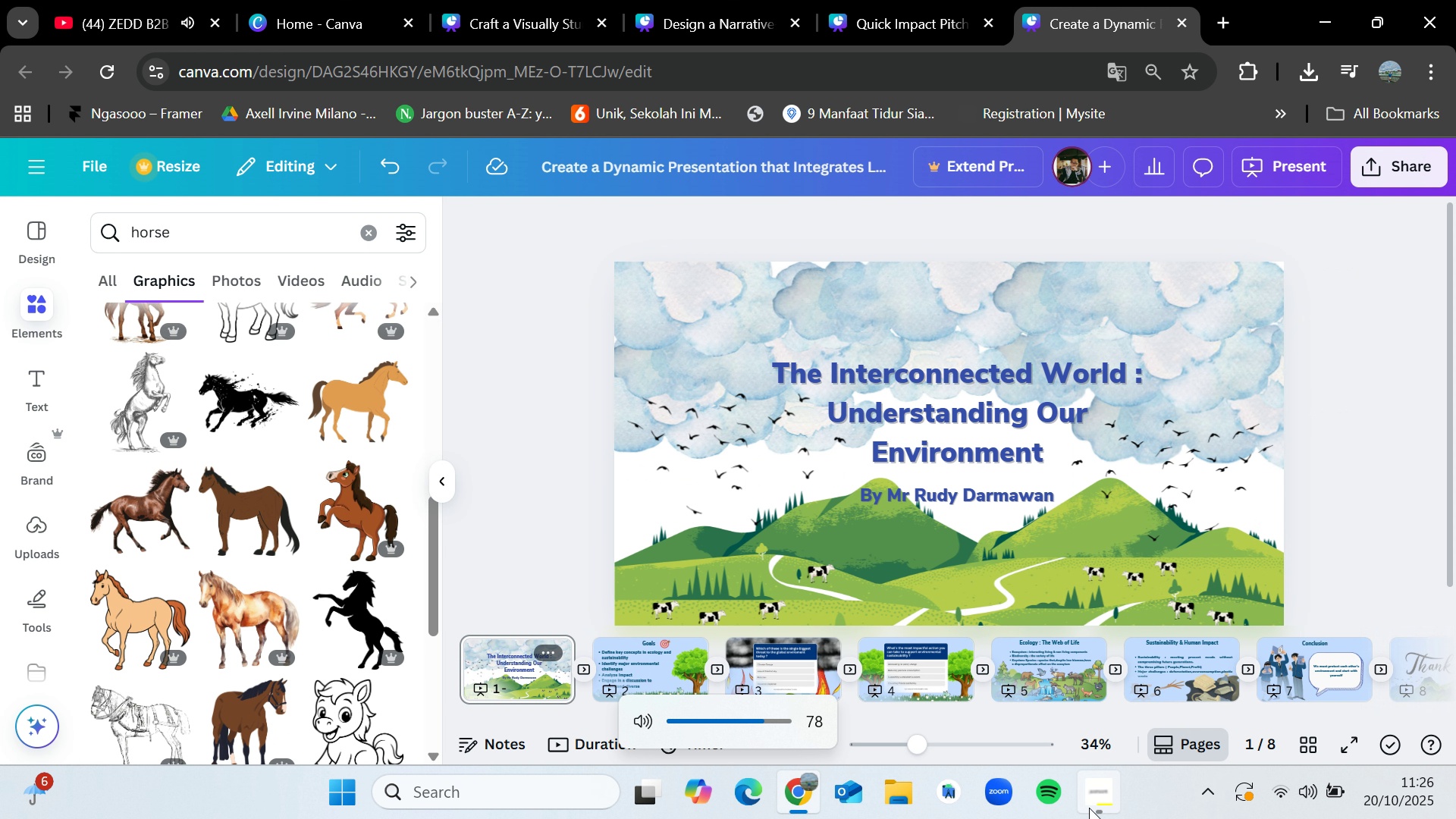 
left_click([1089, 808])